 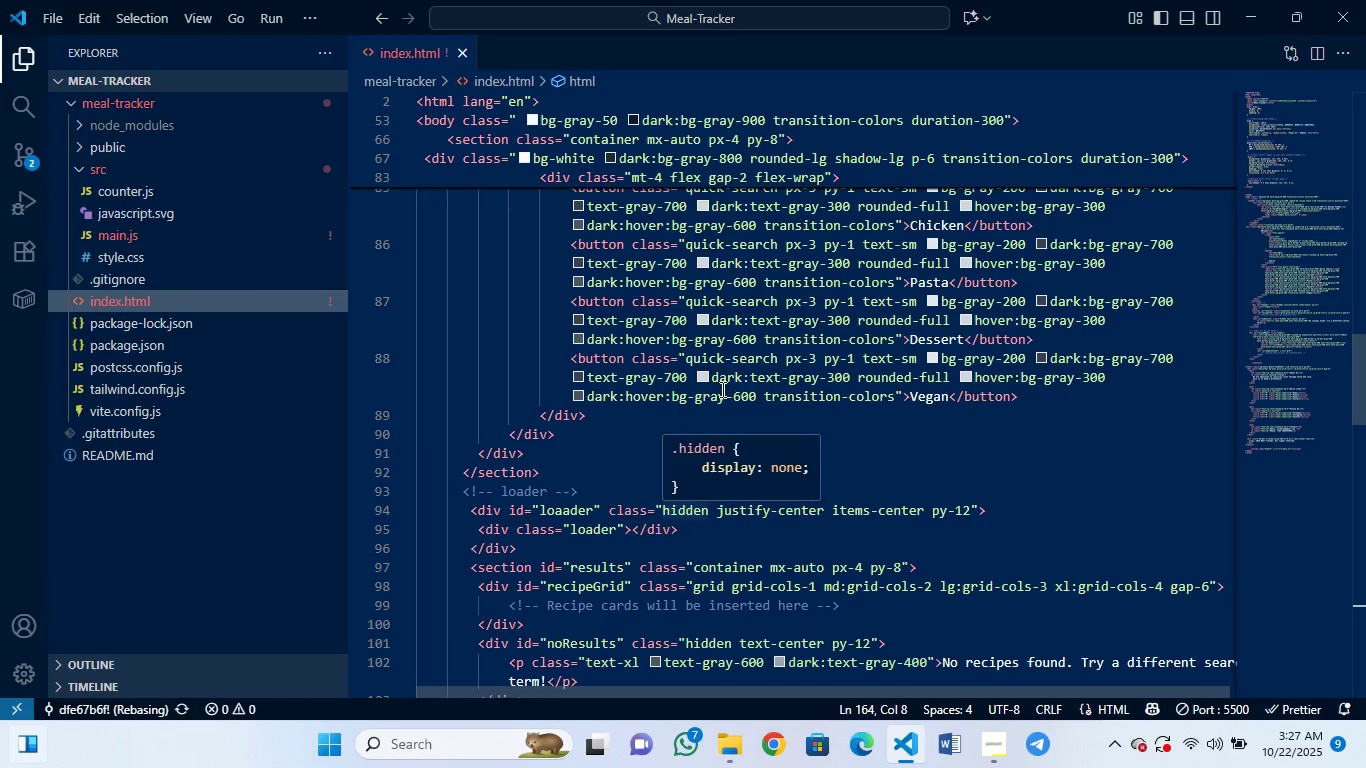 
left_click([721, 389])
 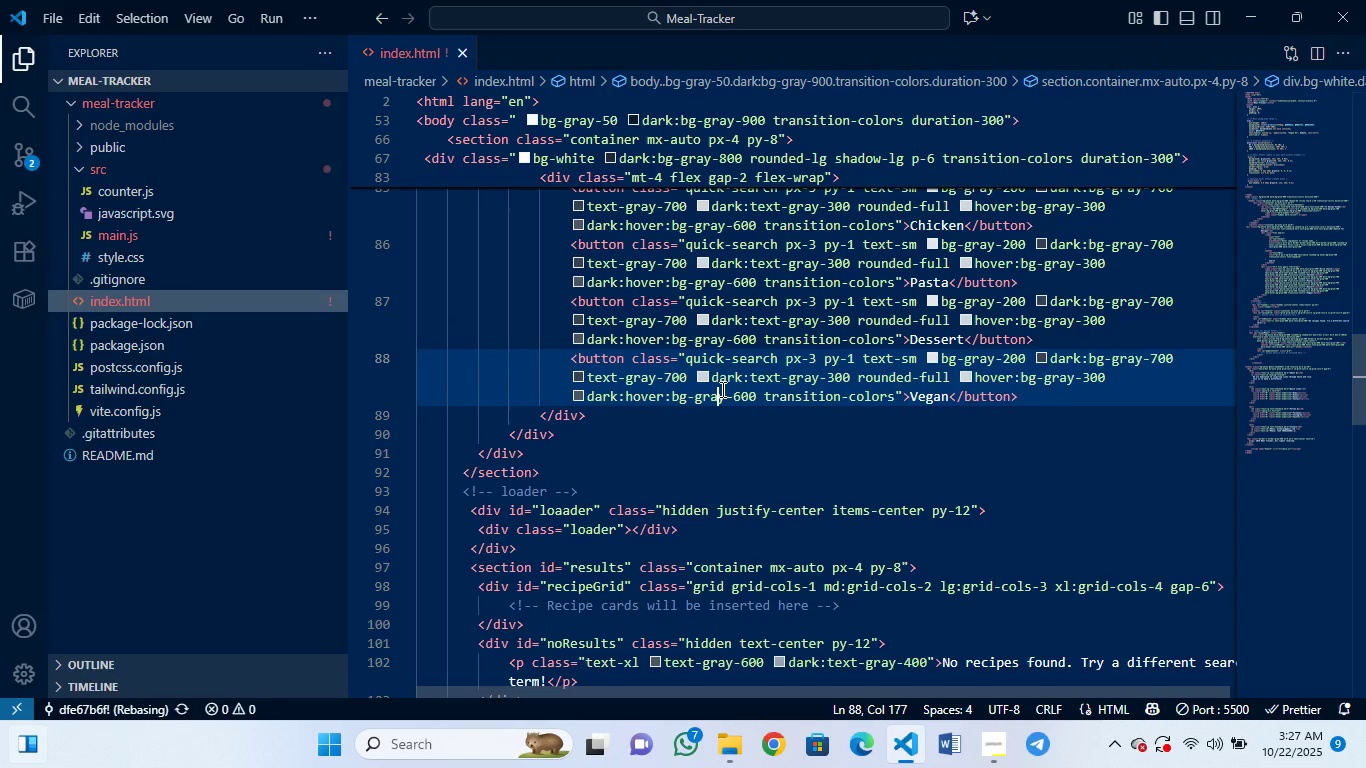 
wait(7.93)
 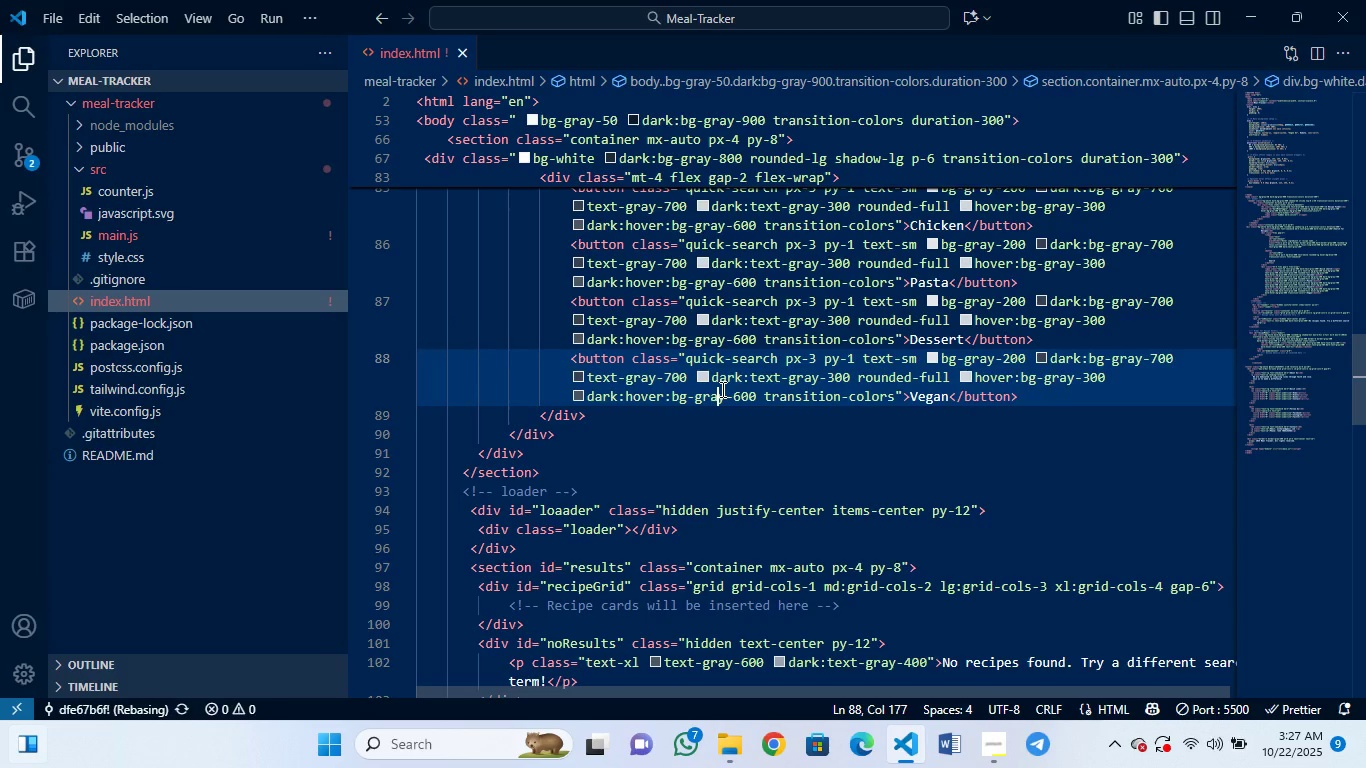 
scroll: coordinate [721, 389], scroll_direction: up, amount: 7.0
 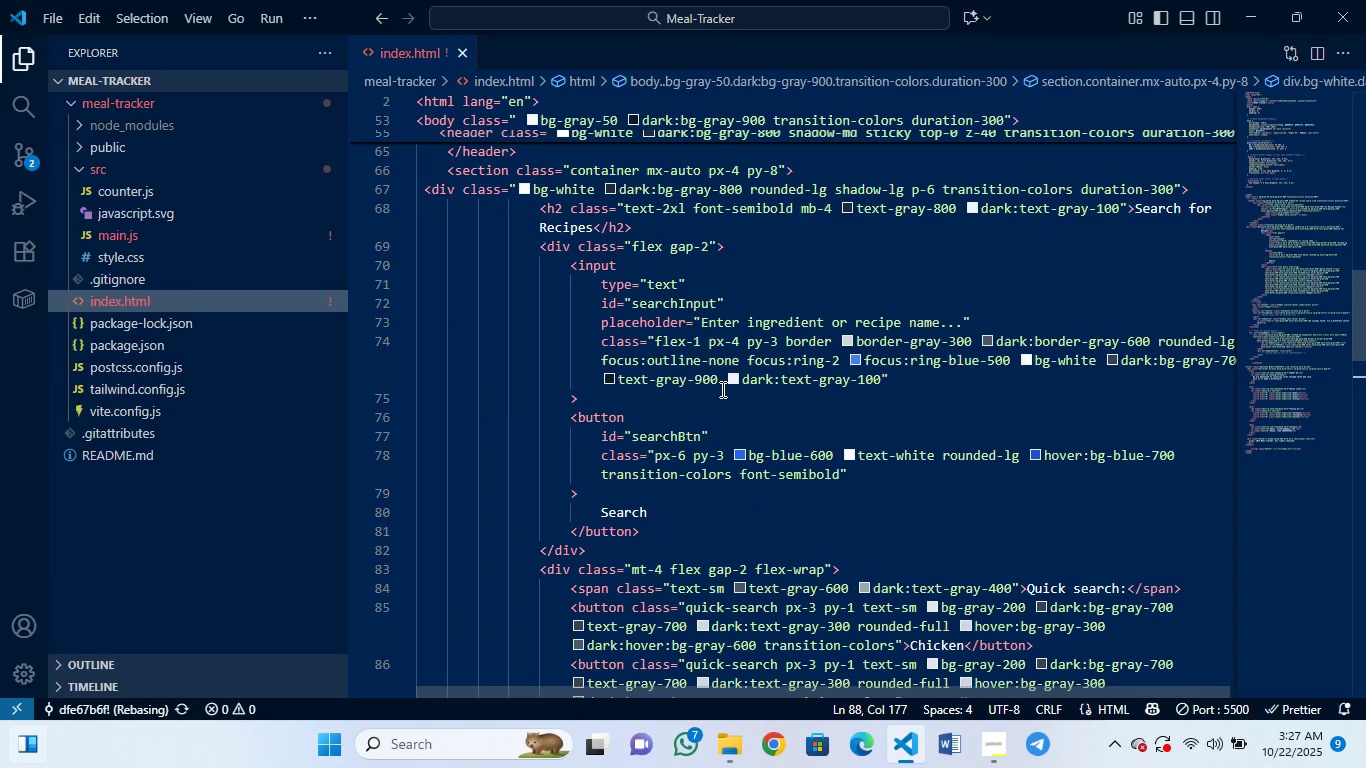 
wait(8.95)
 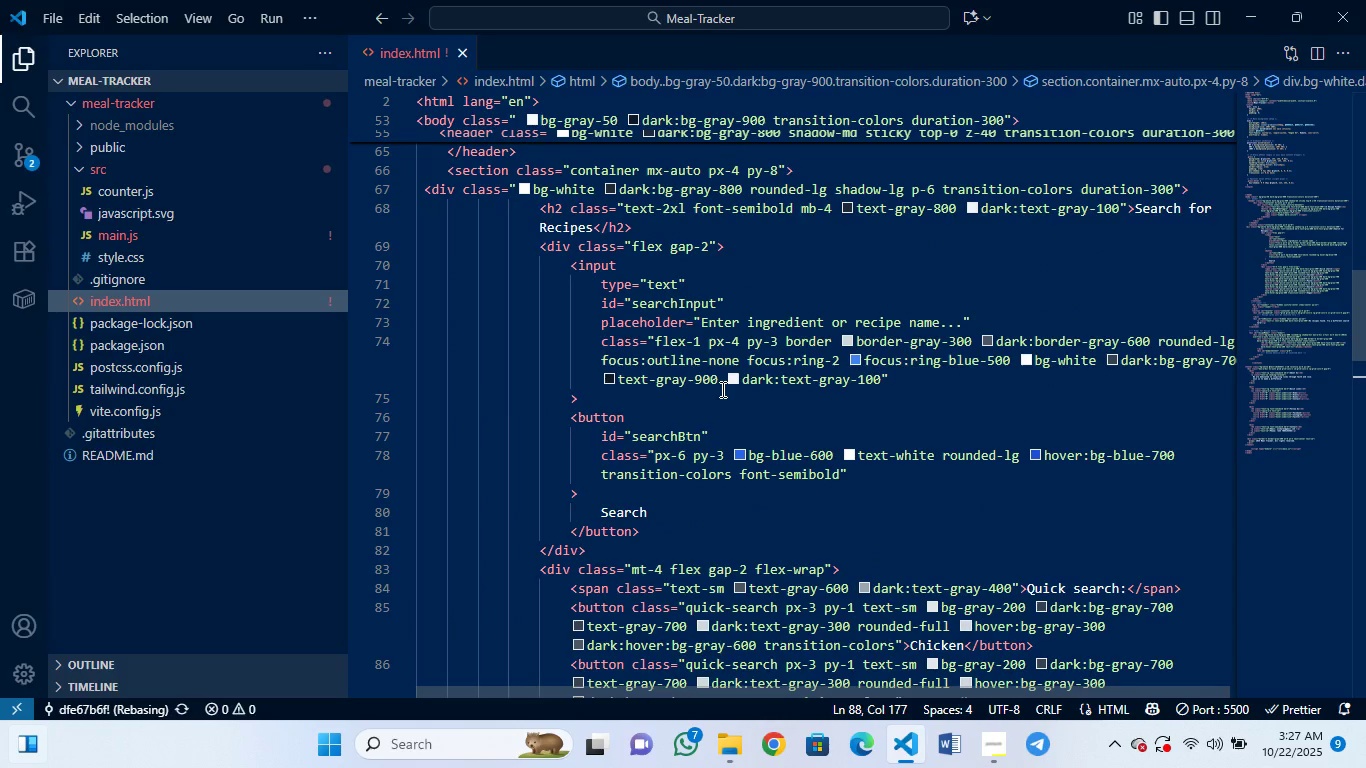 
scroll: coordinate [721, 389], scroll_direction: down, amount: 14.0
 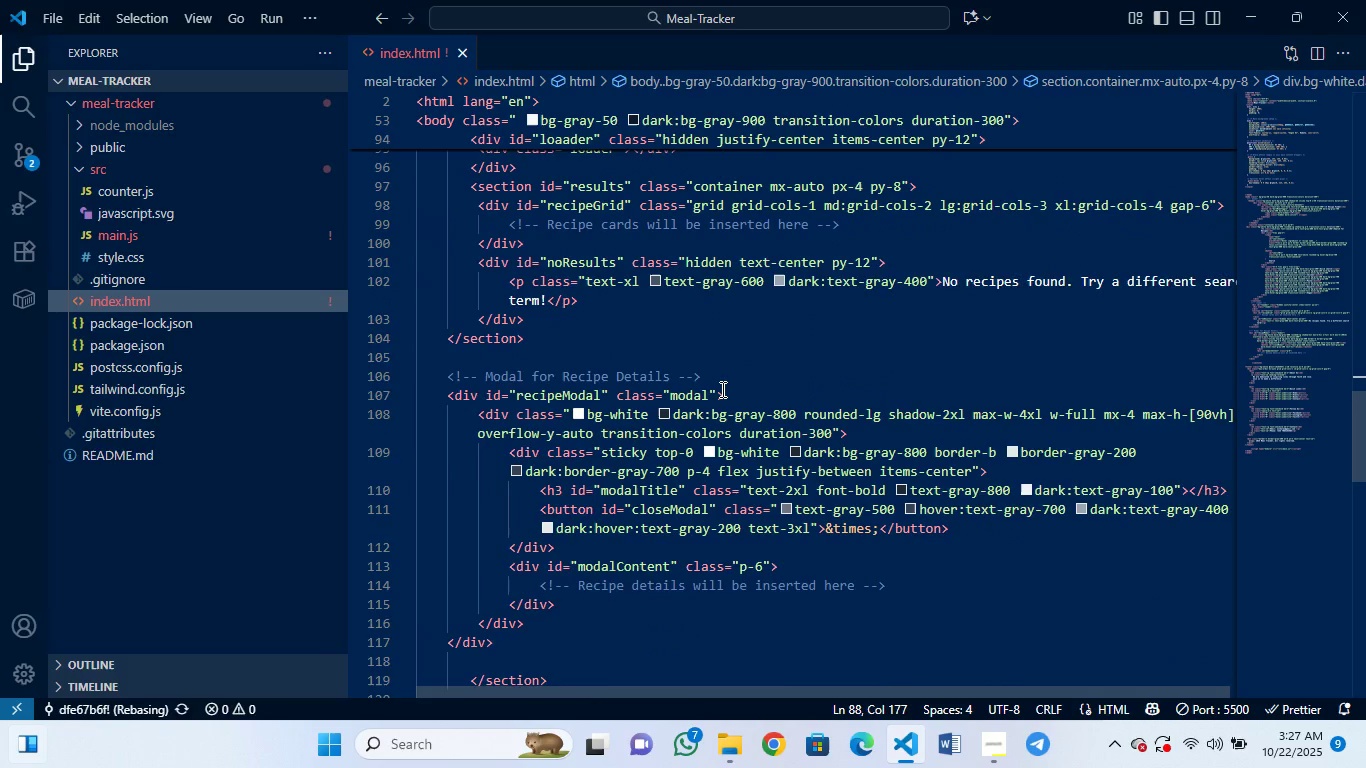 
scroll: coordinate [721, 389], scroll_direction: up, amount: 1.0
 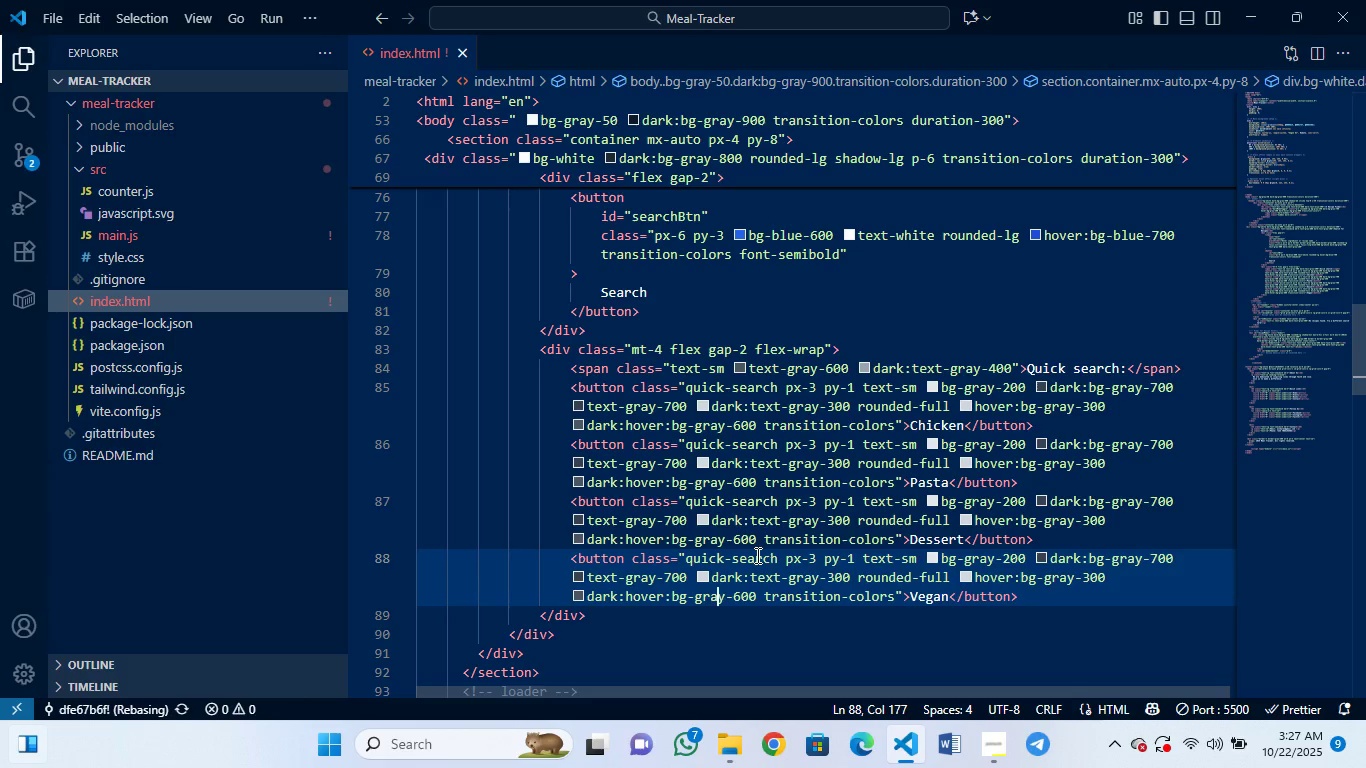 
wait(5.64)
 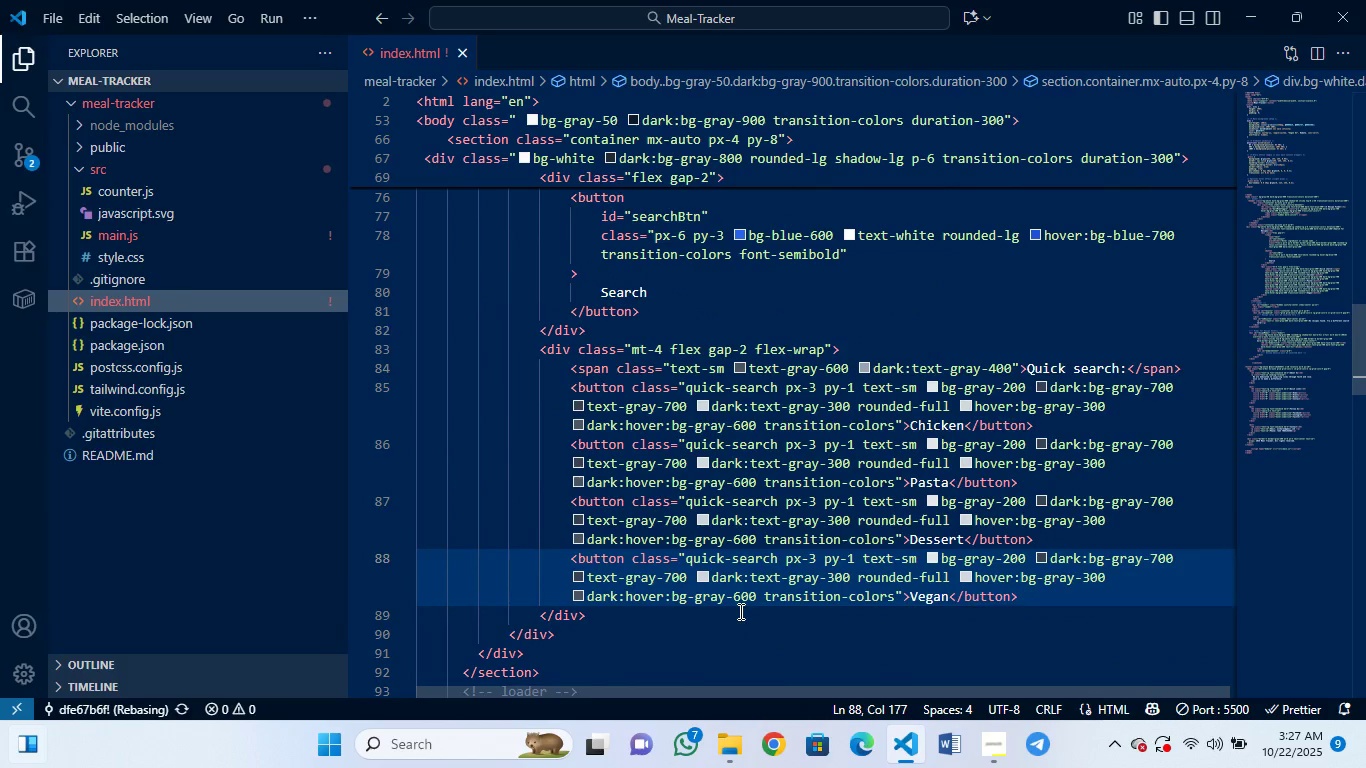 
scroll: coordinate [781, 438], scroll_direction: up, amount: 3.0
 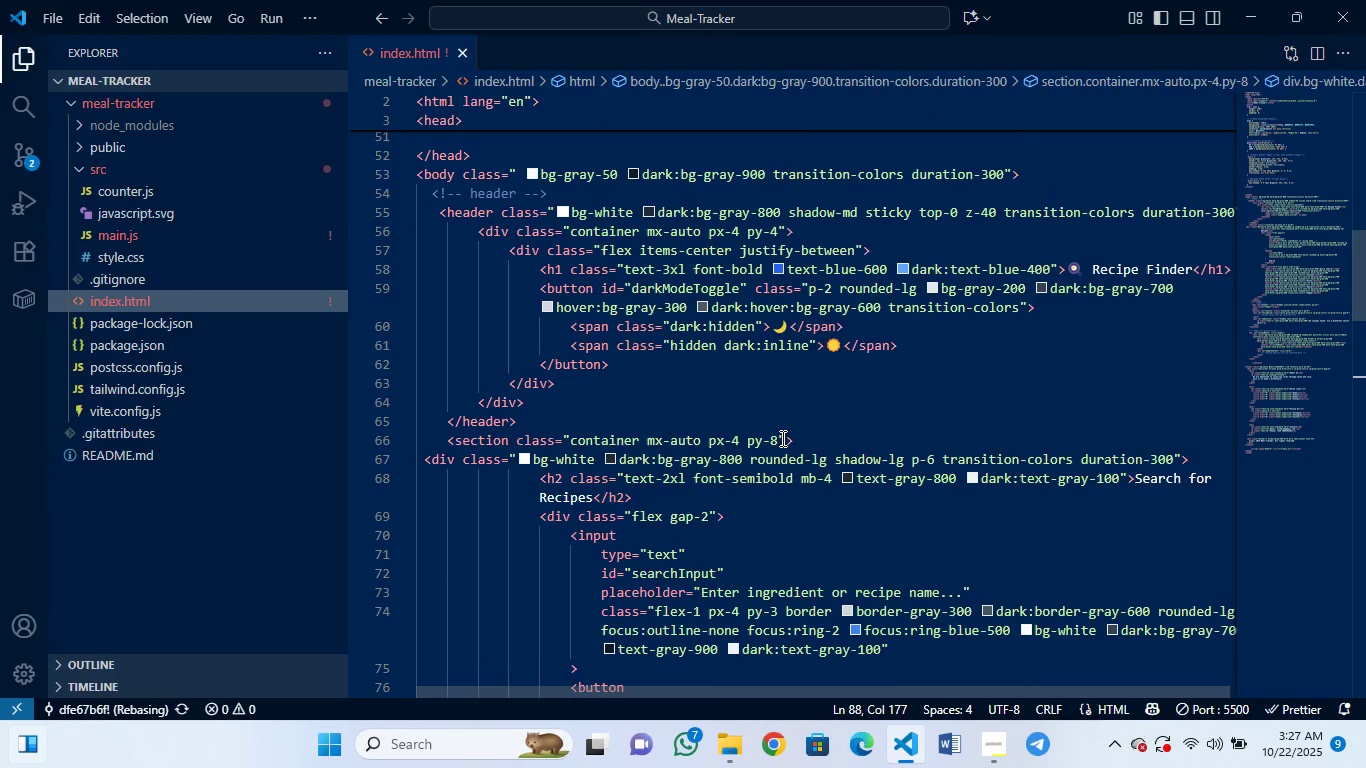 
mouse_move([765, 318])
 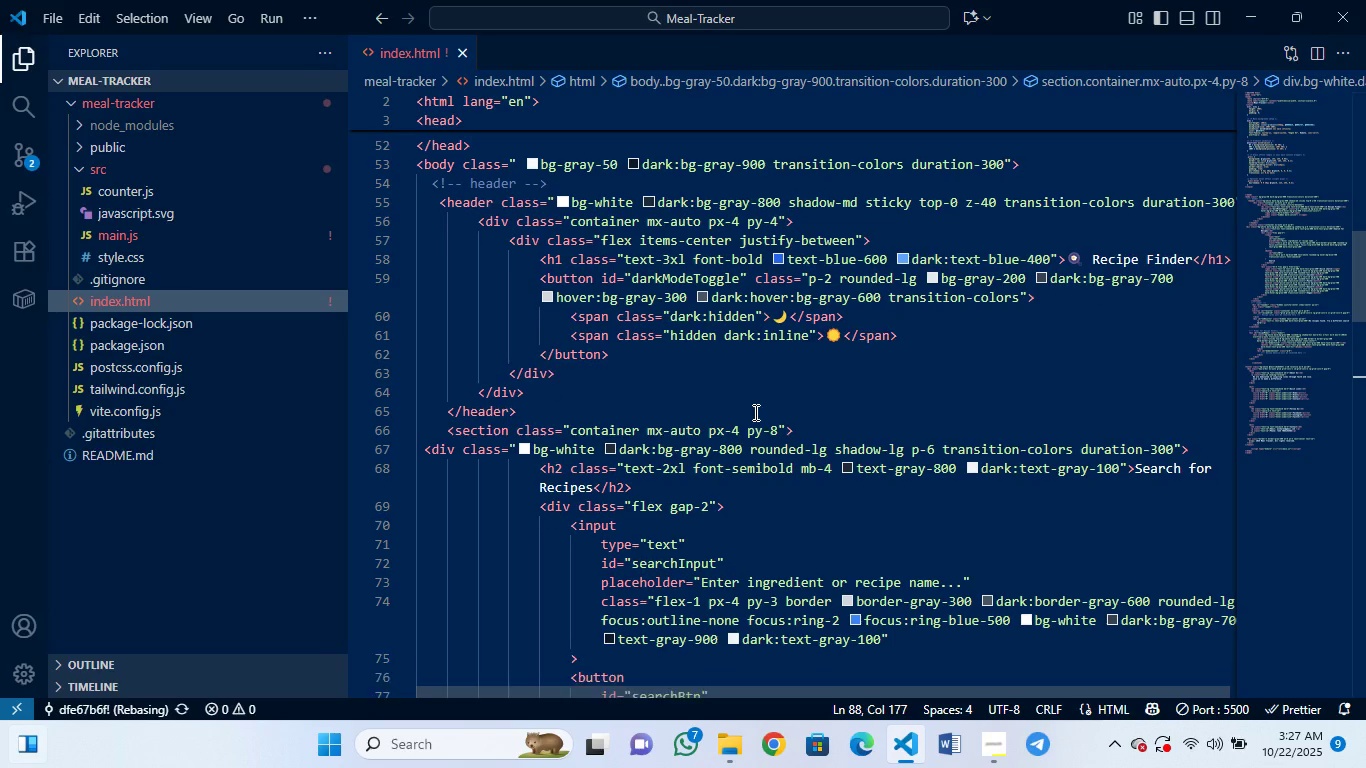 